 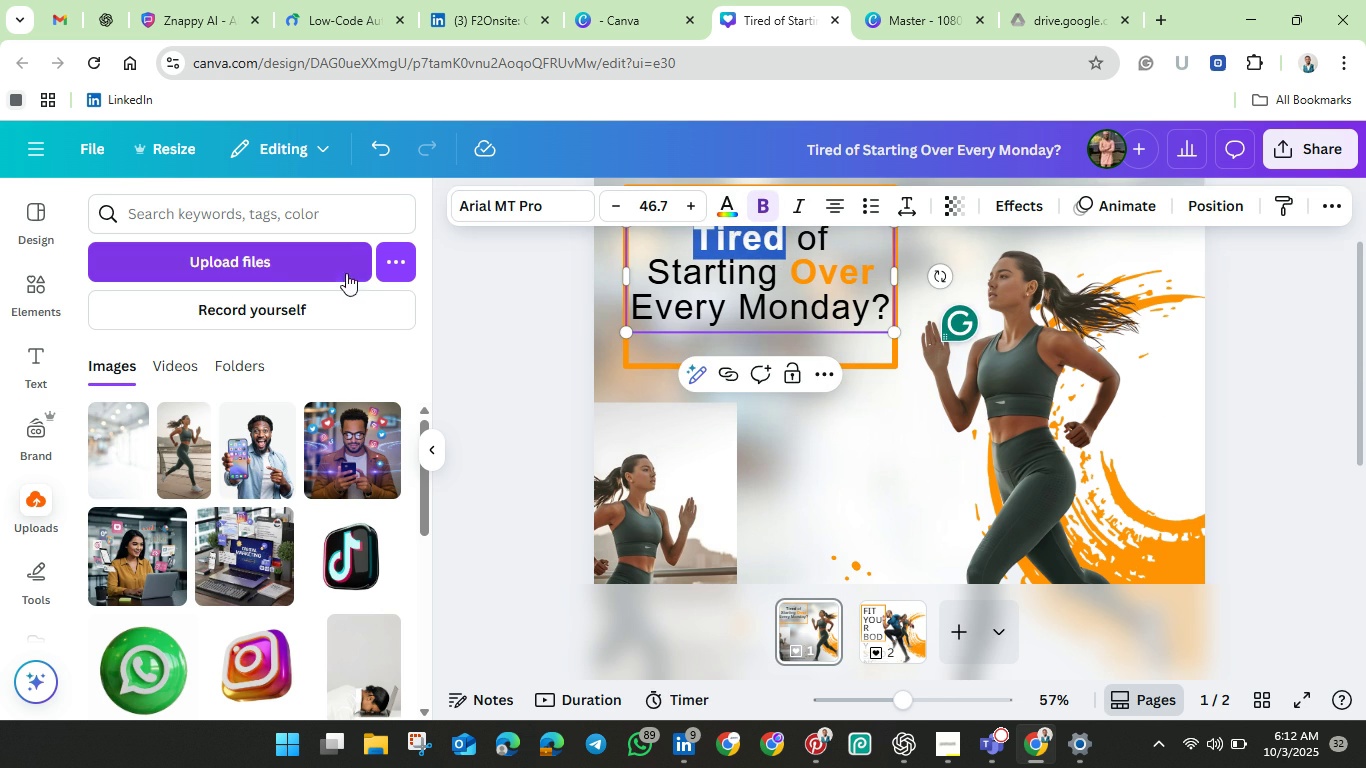 
left_click([720, 205])
 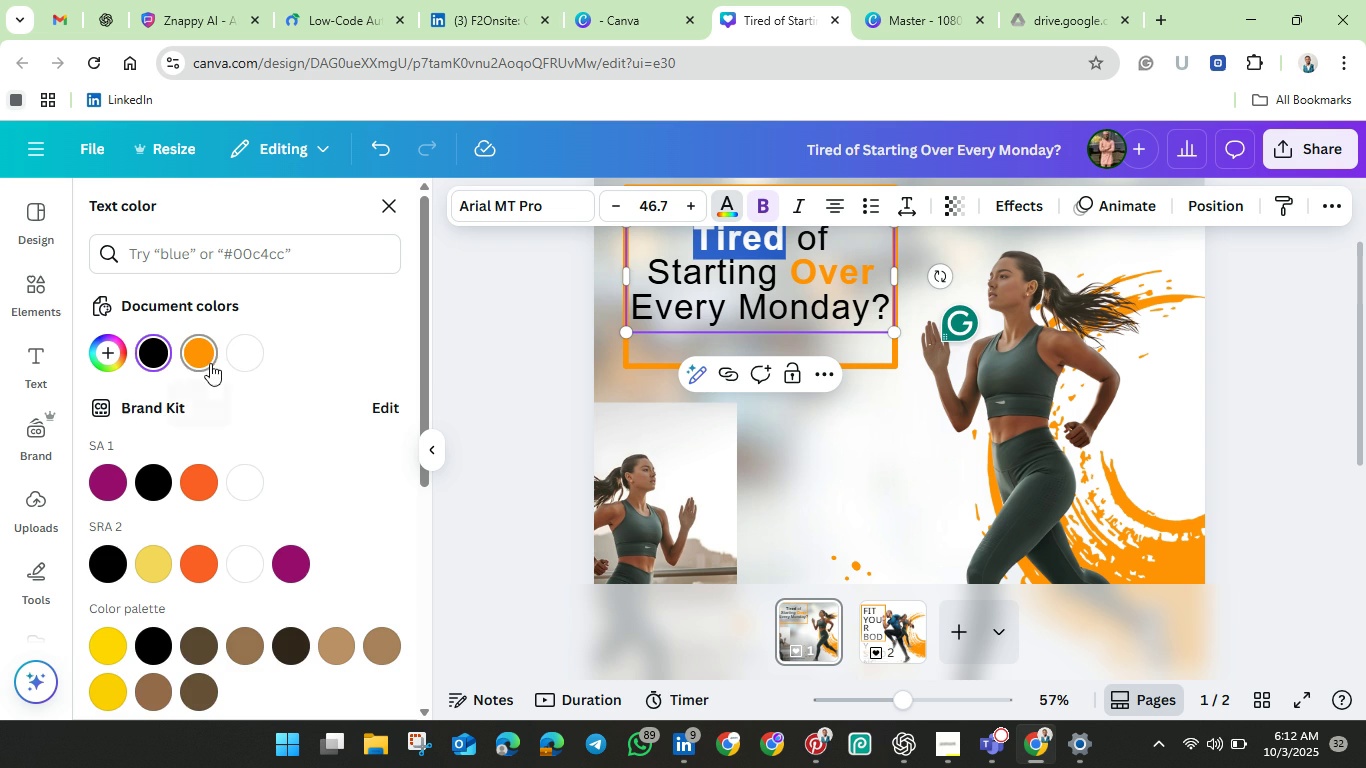 
left_click([209, 361])
 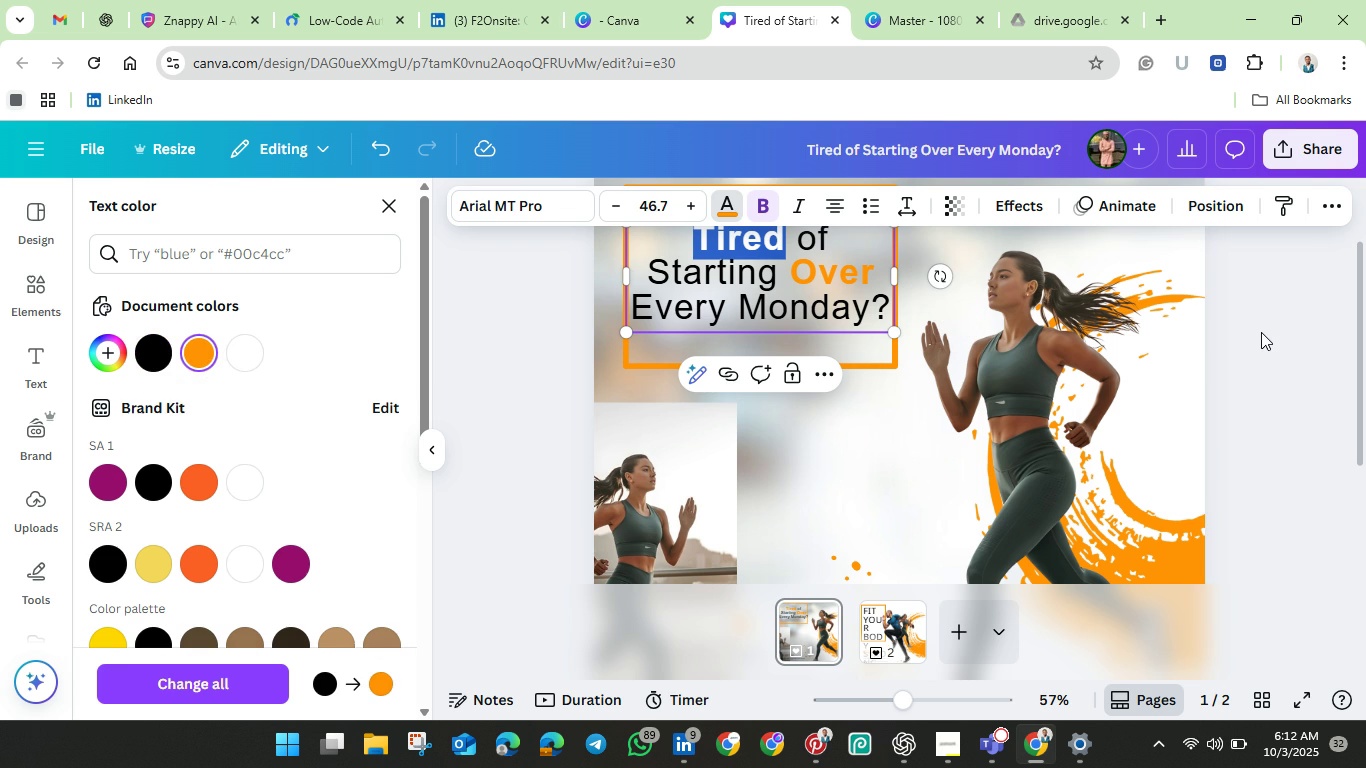 
left_click([1261, 332])
 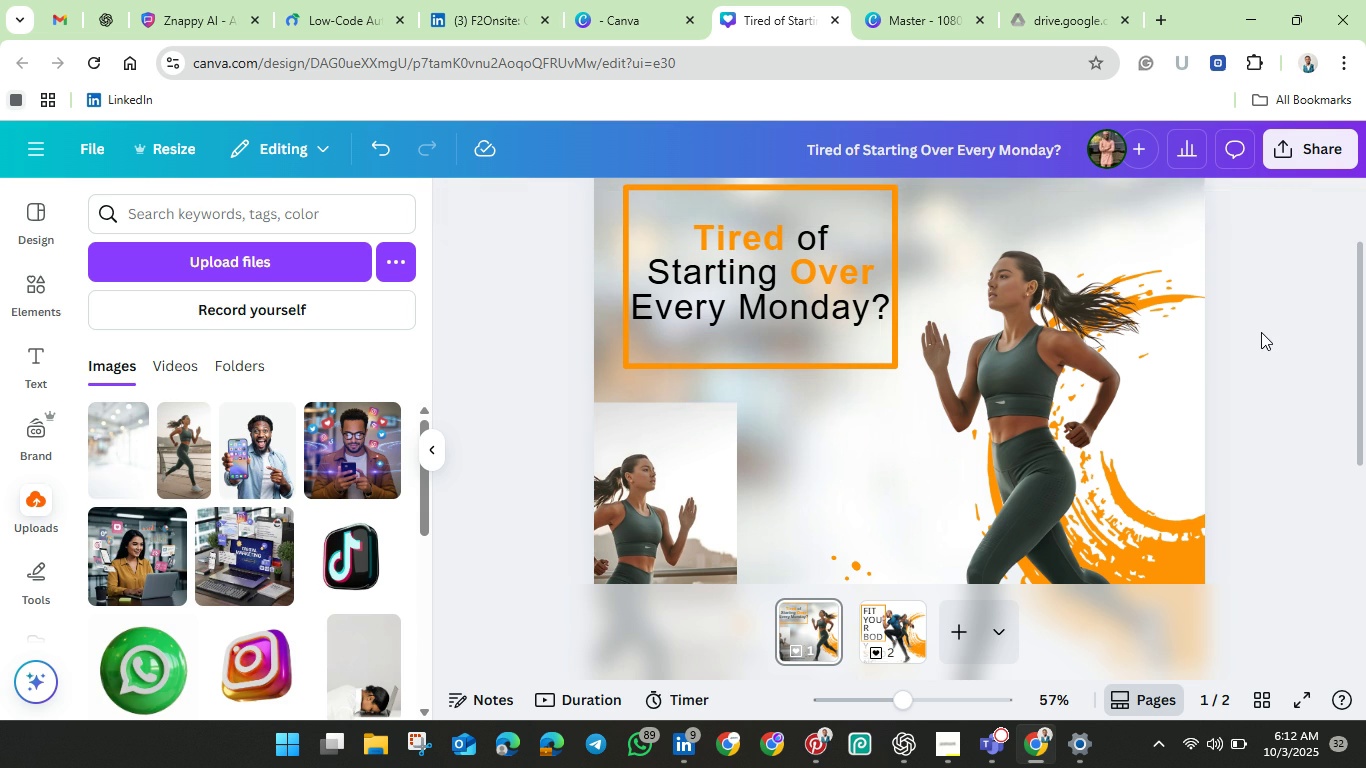 
double_click([1261, 332])
 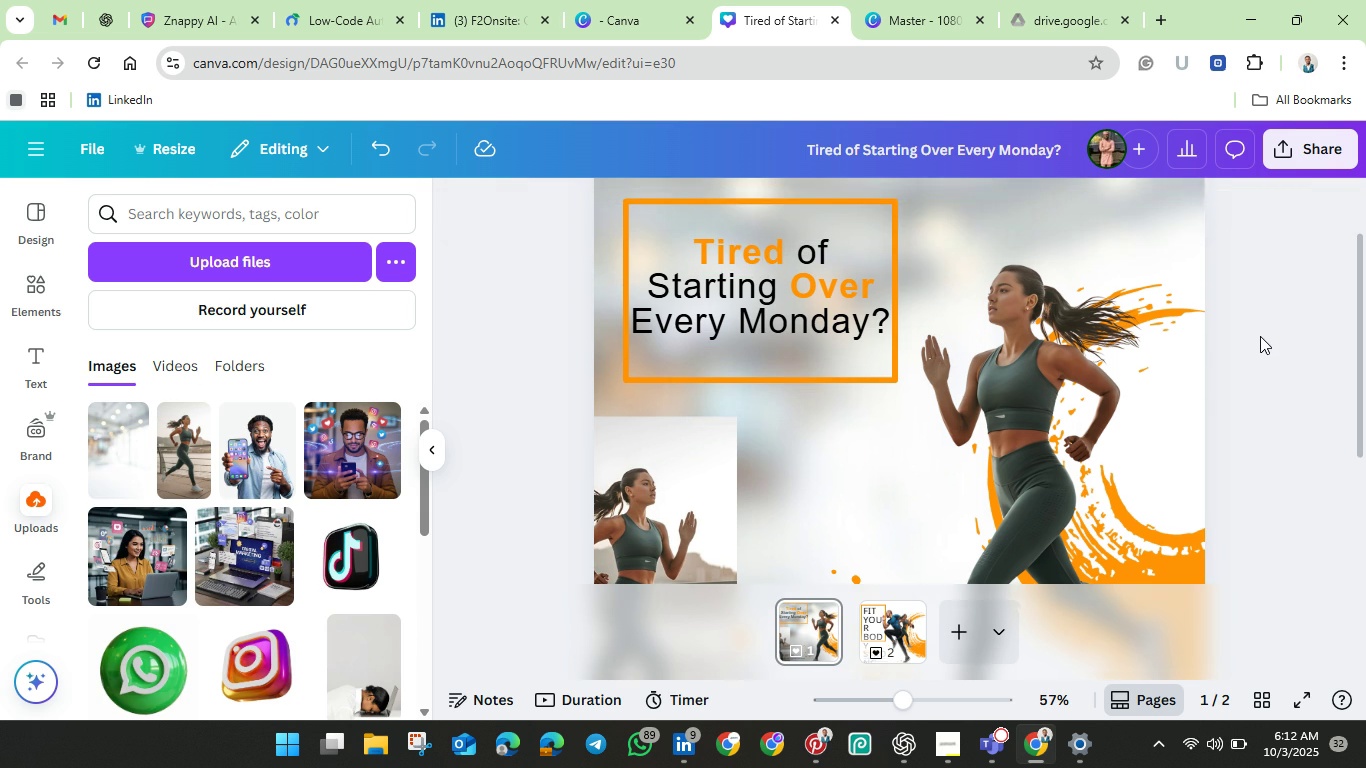 
scroll: coordinate [1260, 336], scroll_direction: up, amount: 1.0
 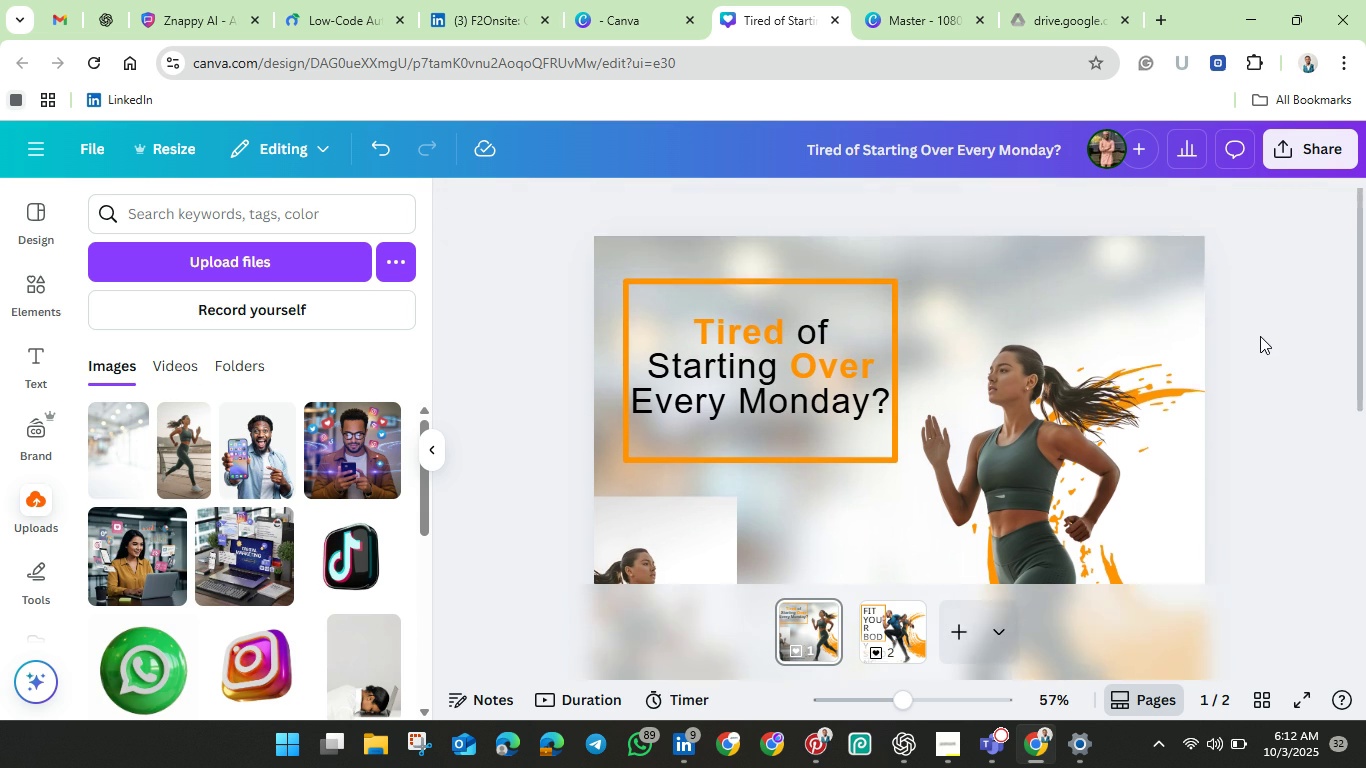 
scroll: coordinate [1260, 336], scroll_direction: down, amount: 2.0
 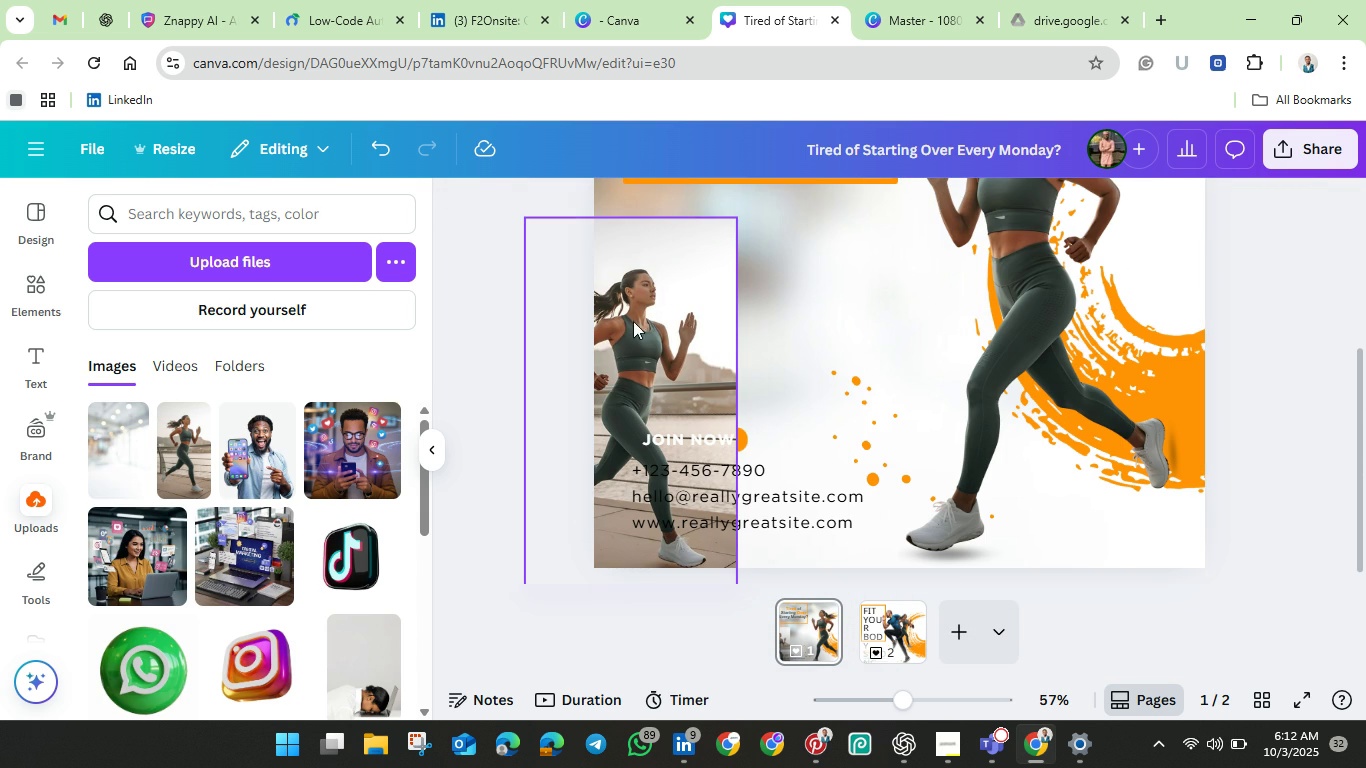 
left_click([640, 321])
 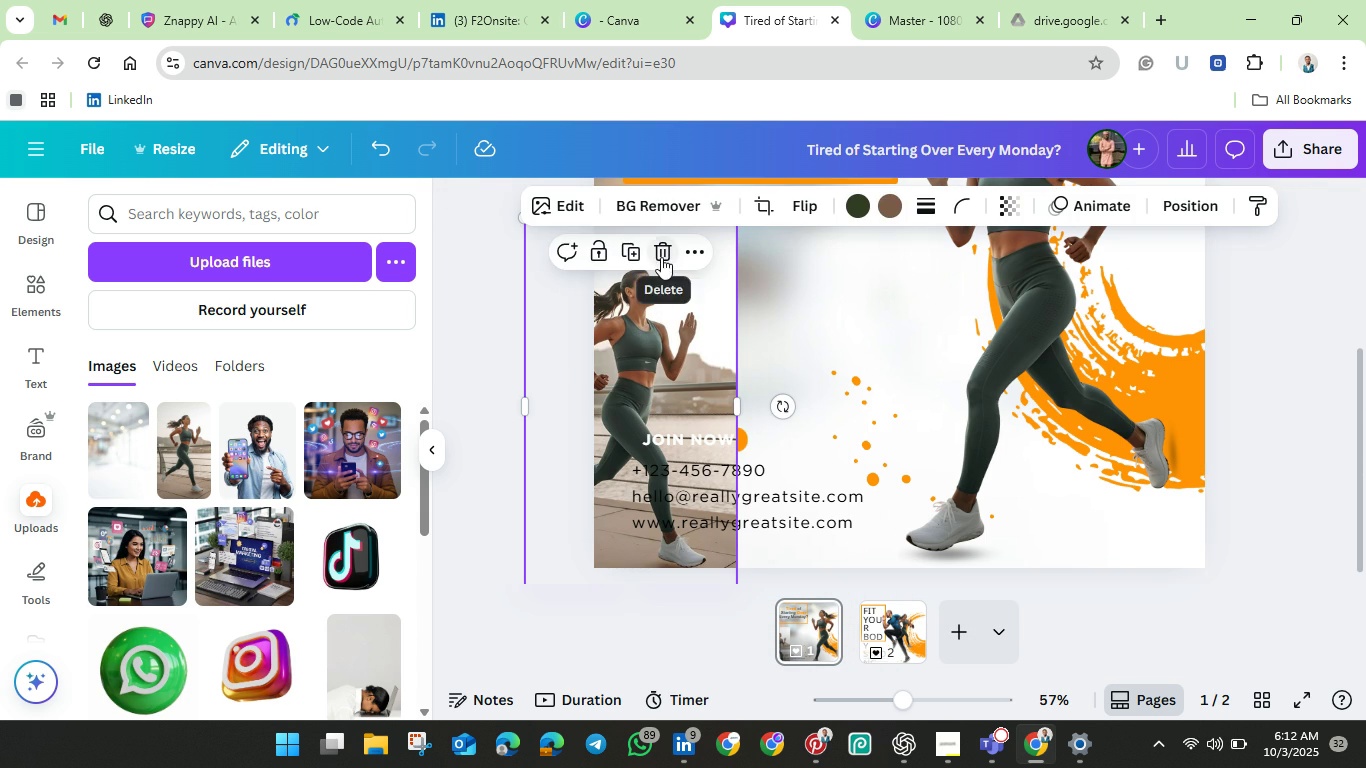 
left_click([661, 257])
 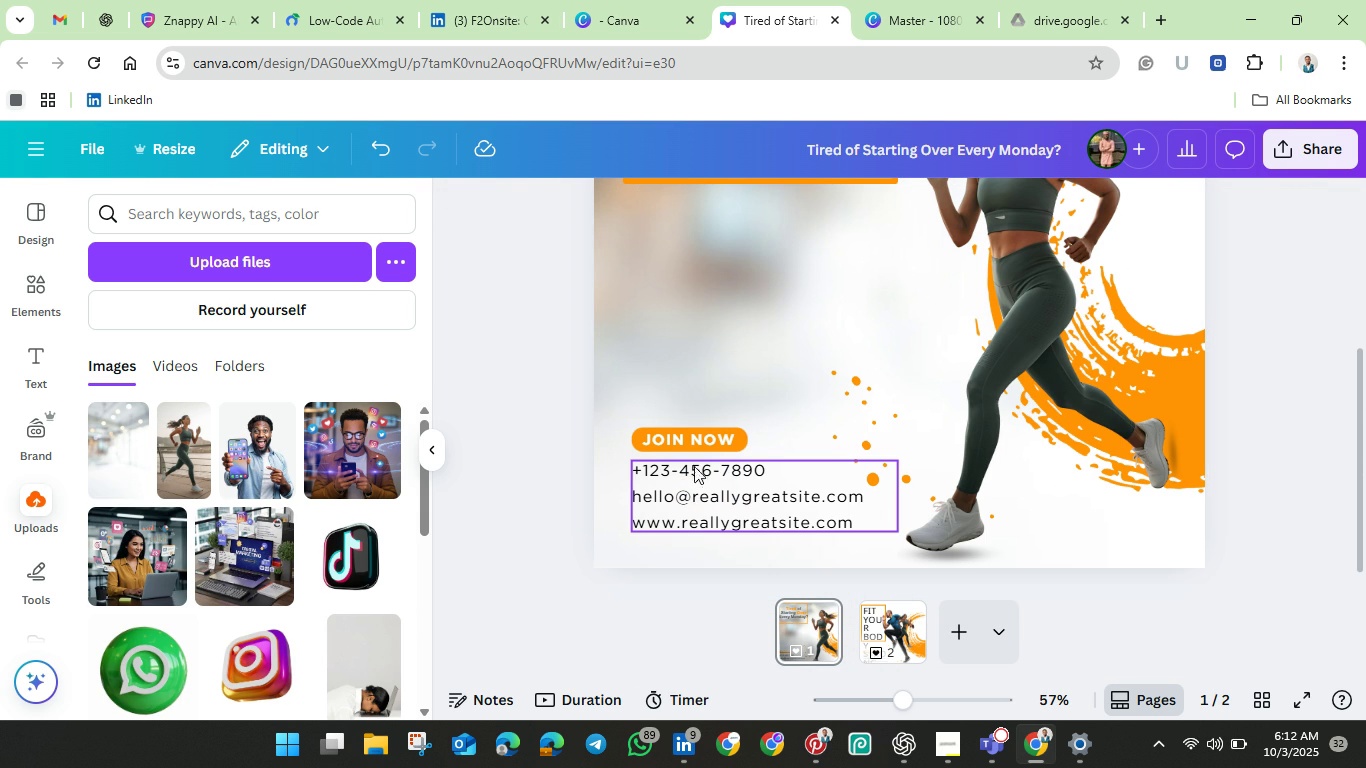 
mouse_move([698, 457])
 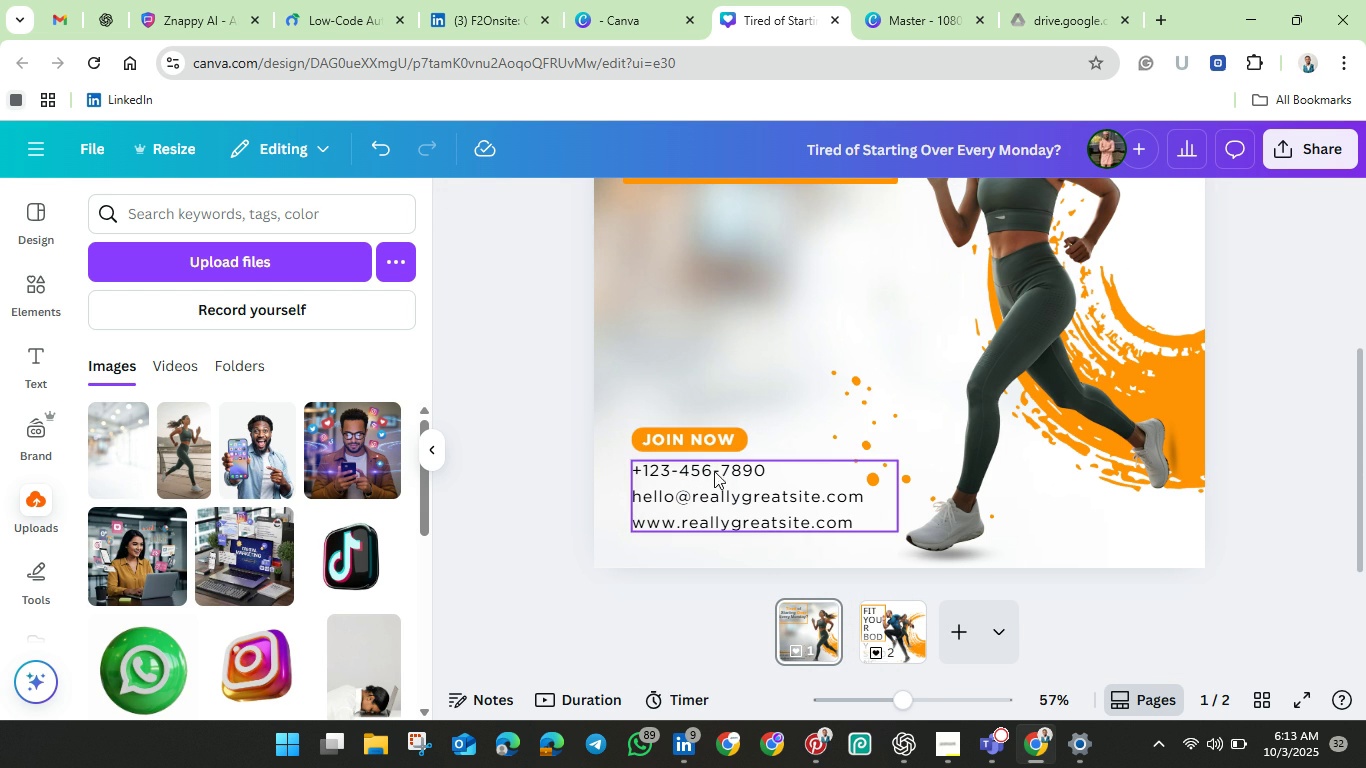 
left_click([730, 440])
 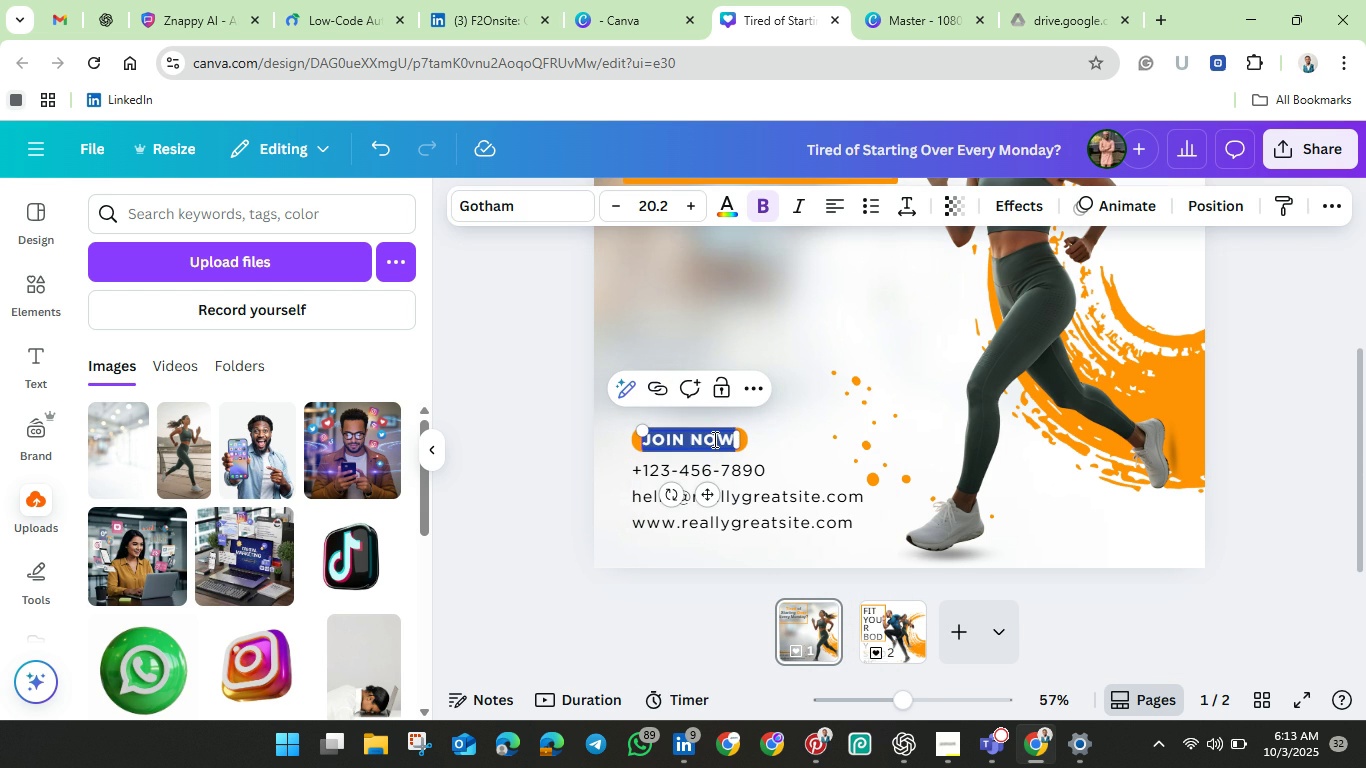 
double_click([713, 439])
 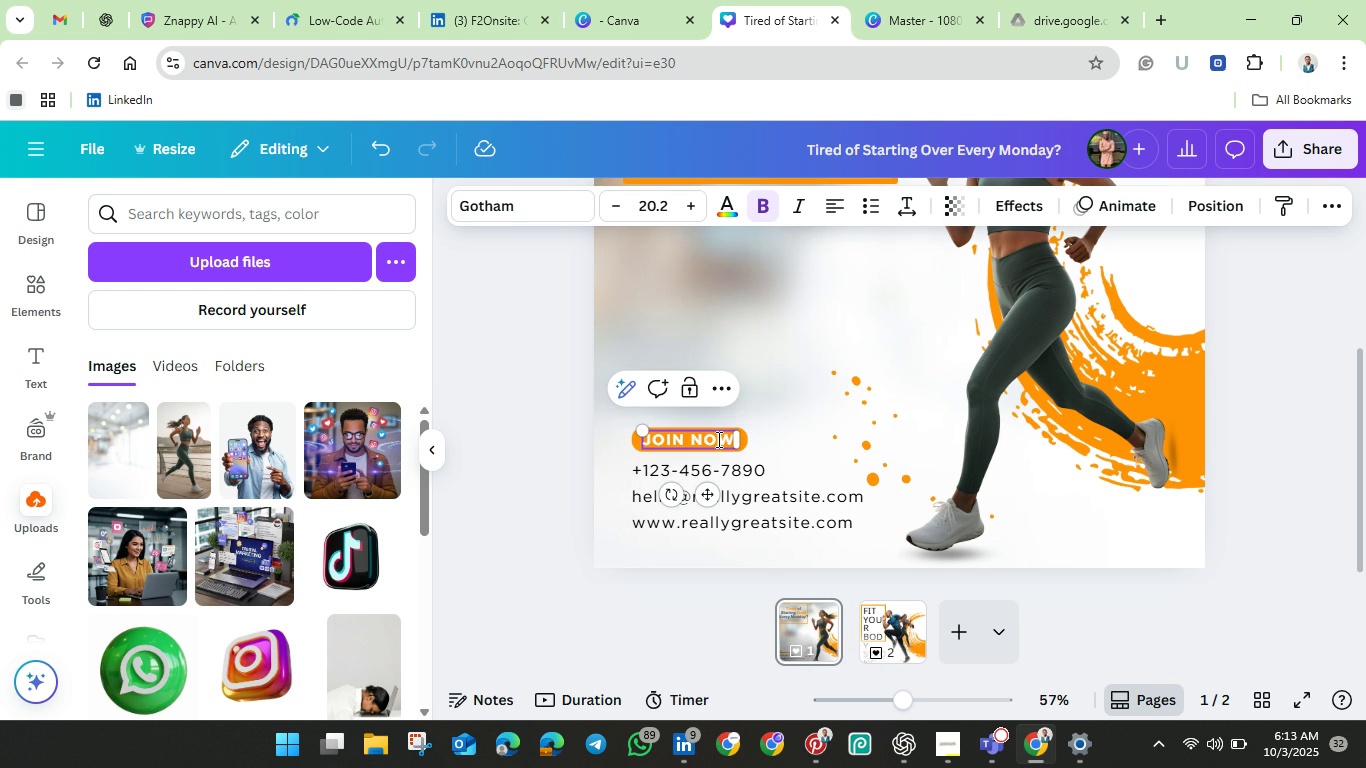 
left_click([717, 439])
 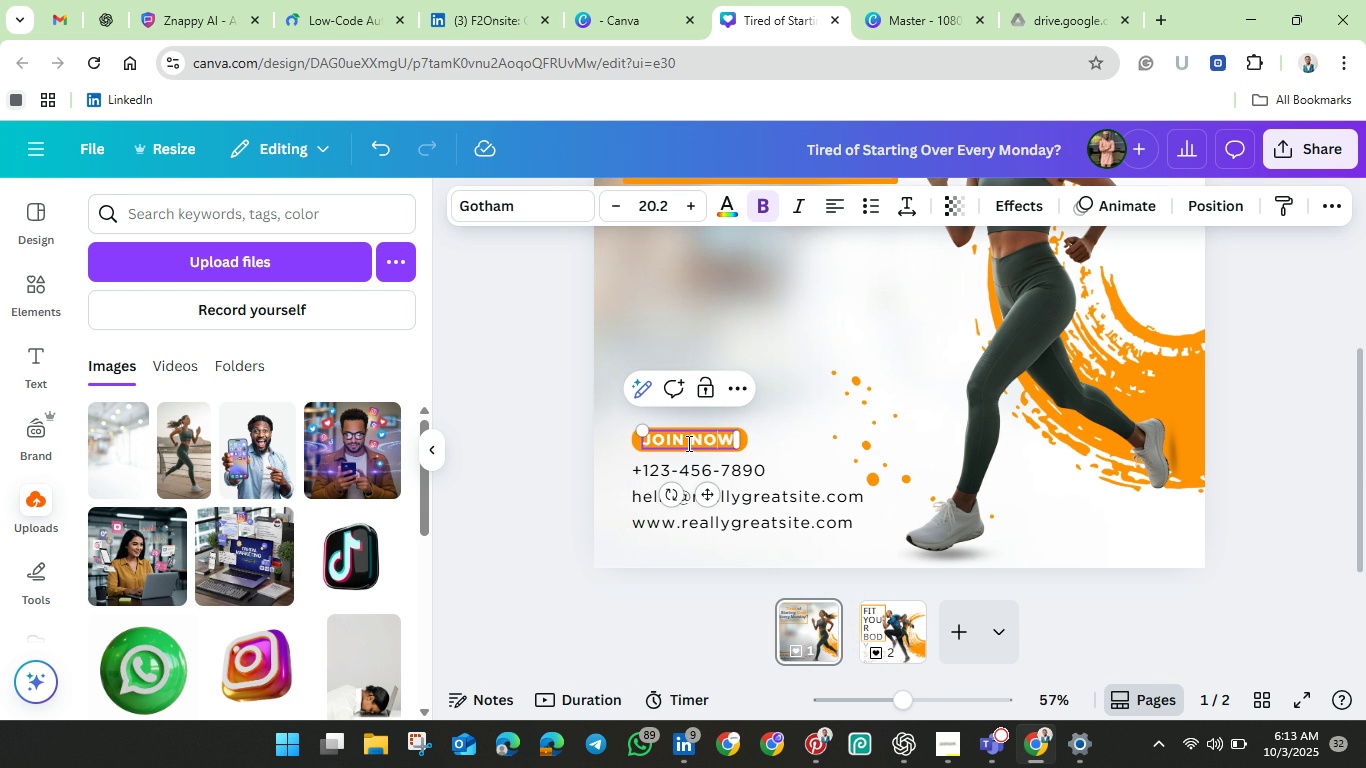 
left_click([688, 441])